 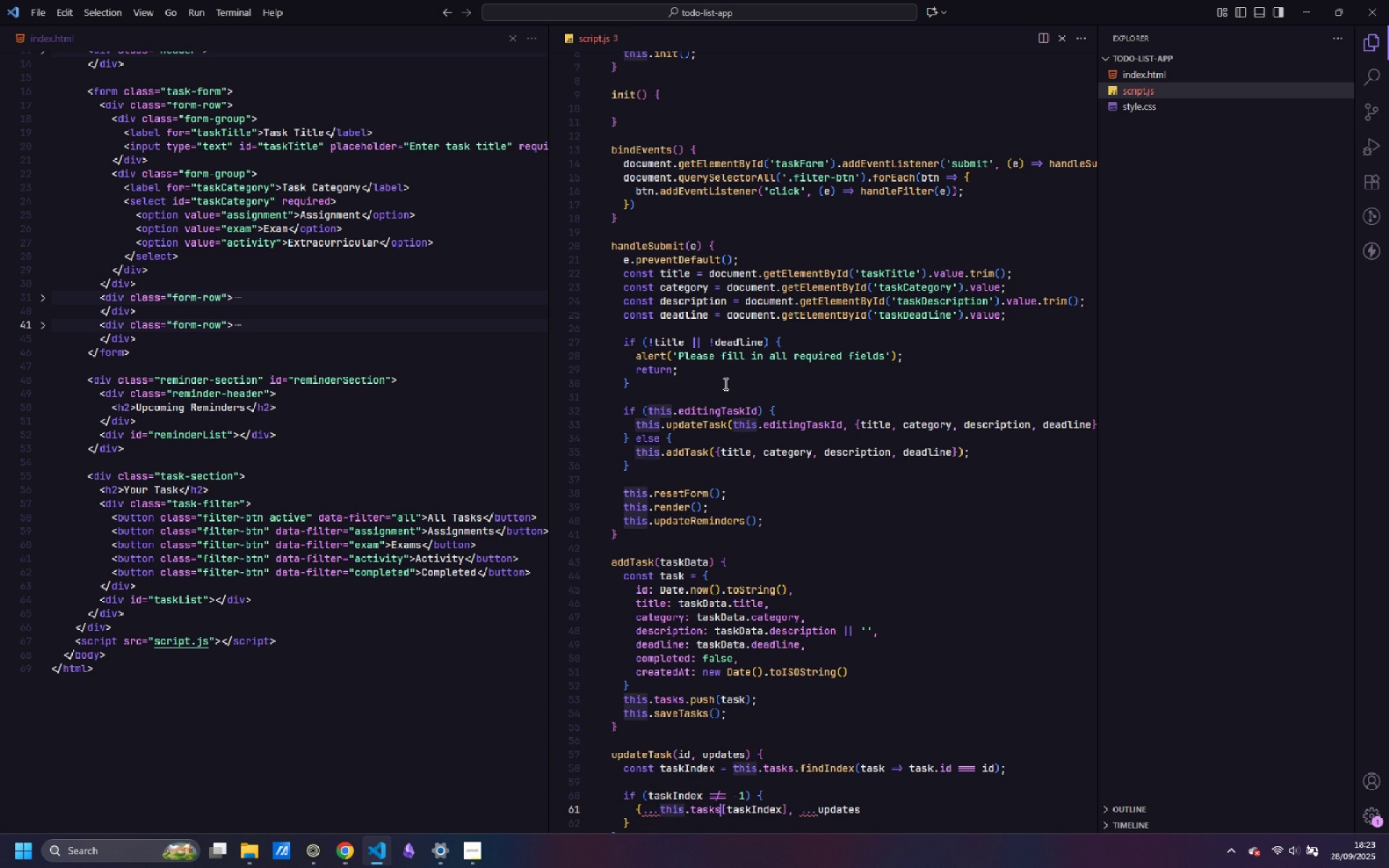 
key(Control+ArrowRight)
 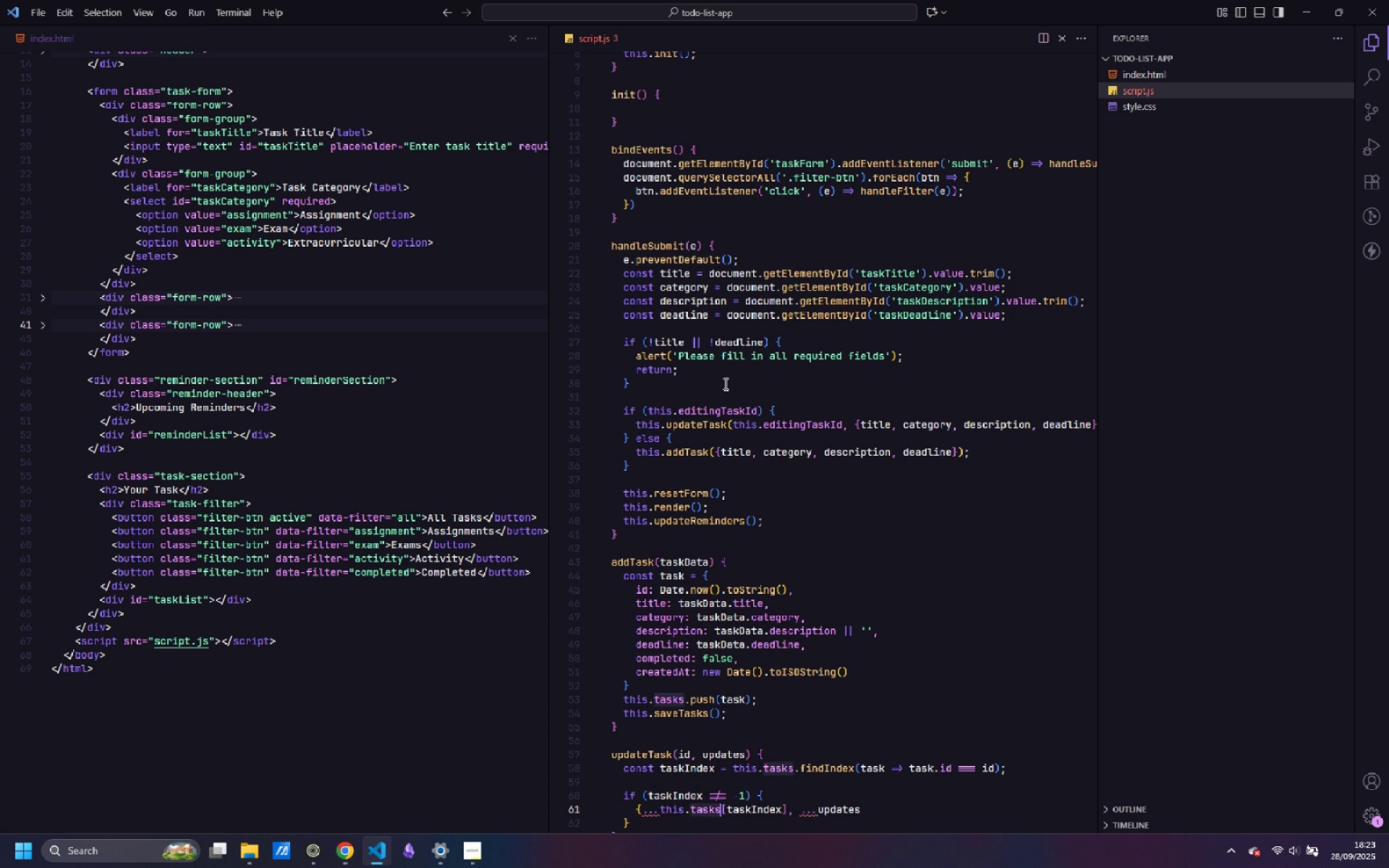 
key(Control+ArrowRight)
 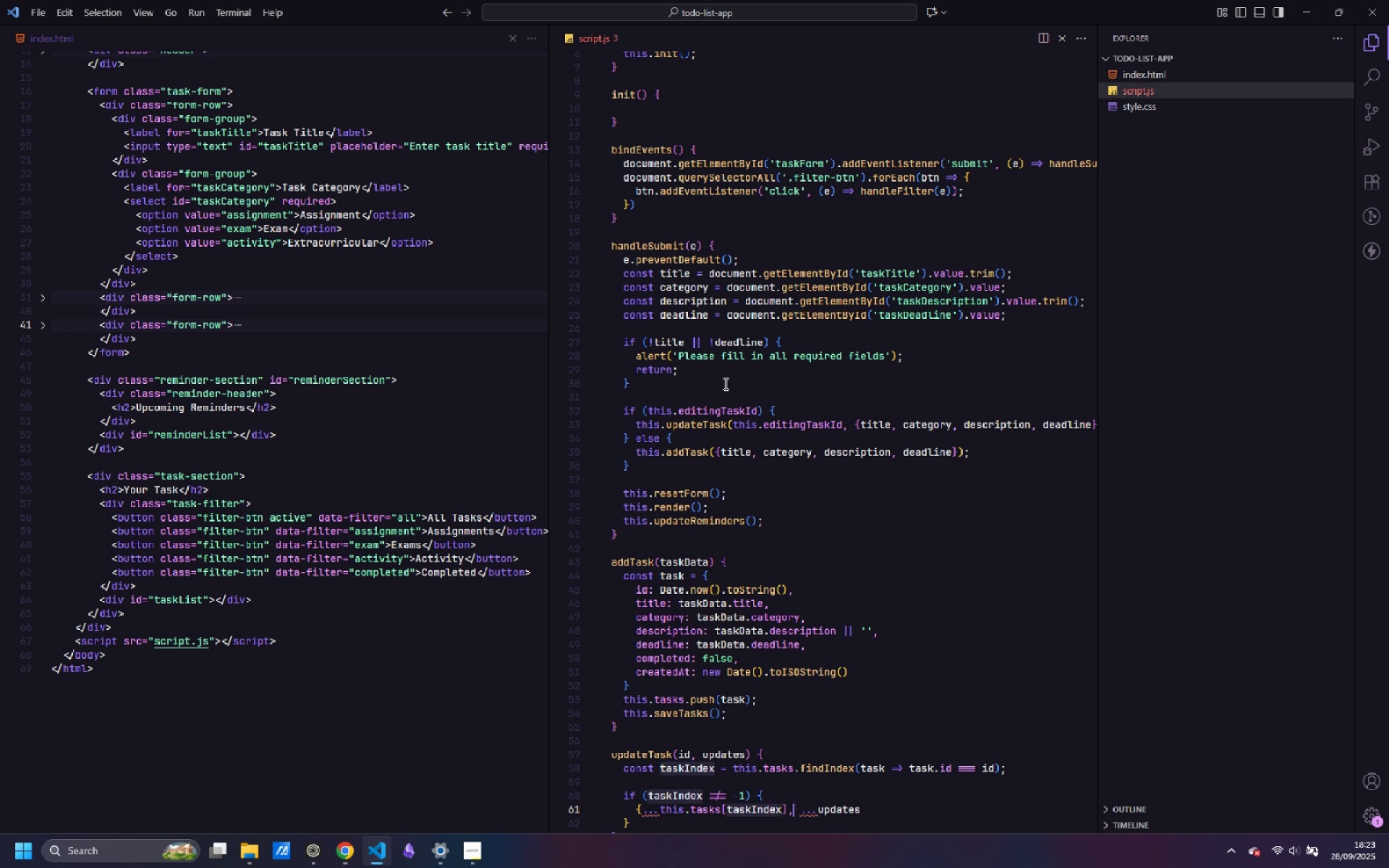 
key(Control+ArrowRight)
 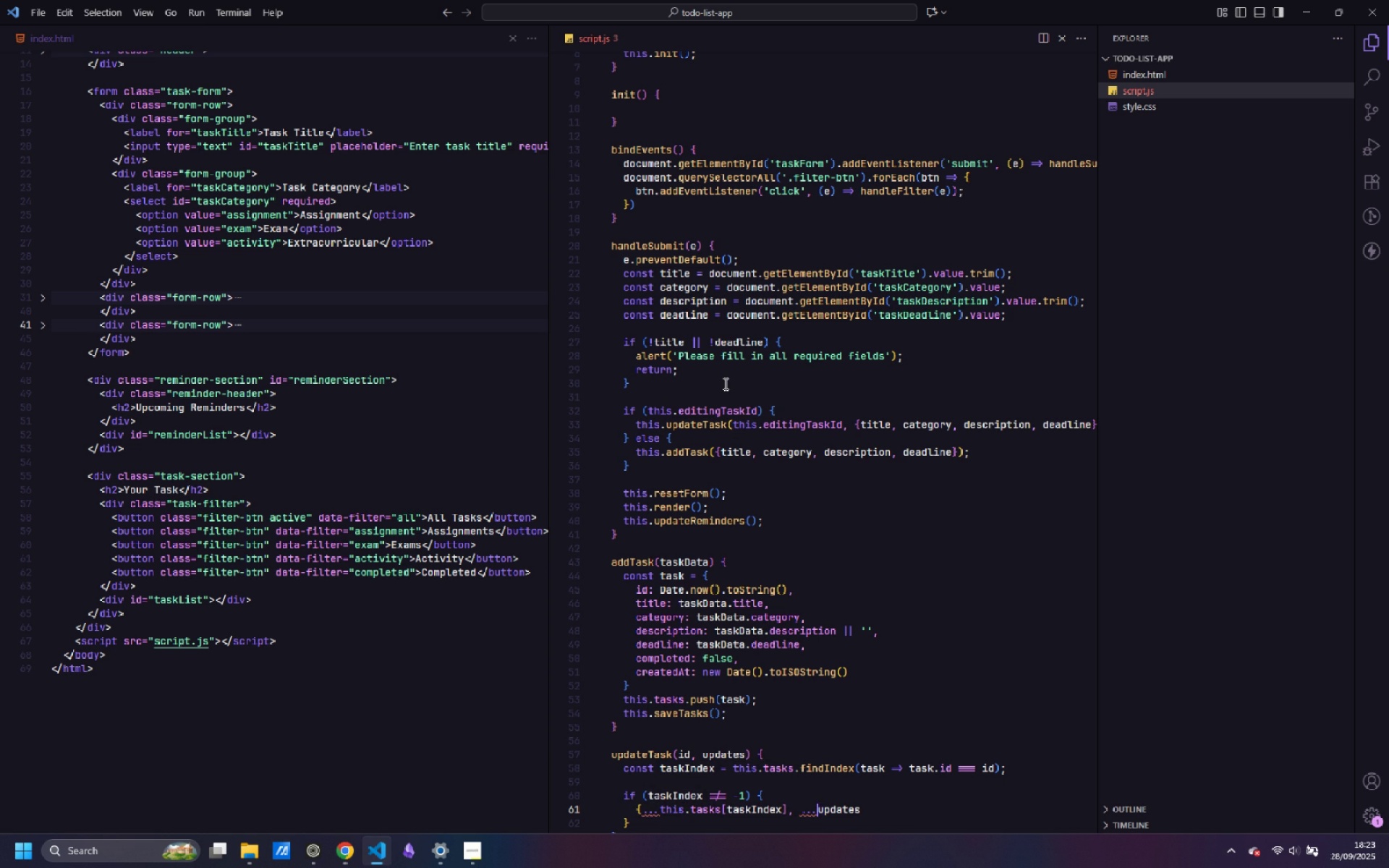 
key(Control+ArrowRight)
 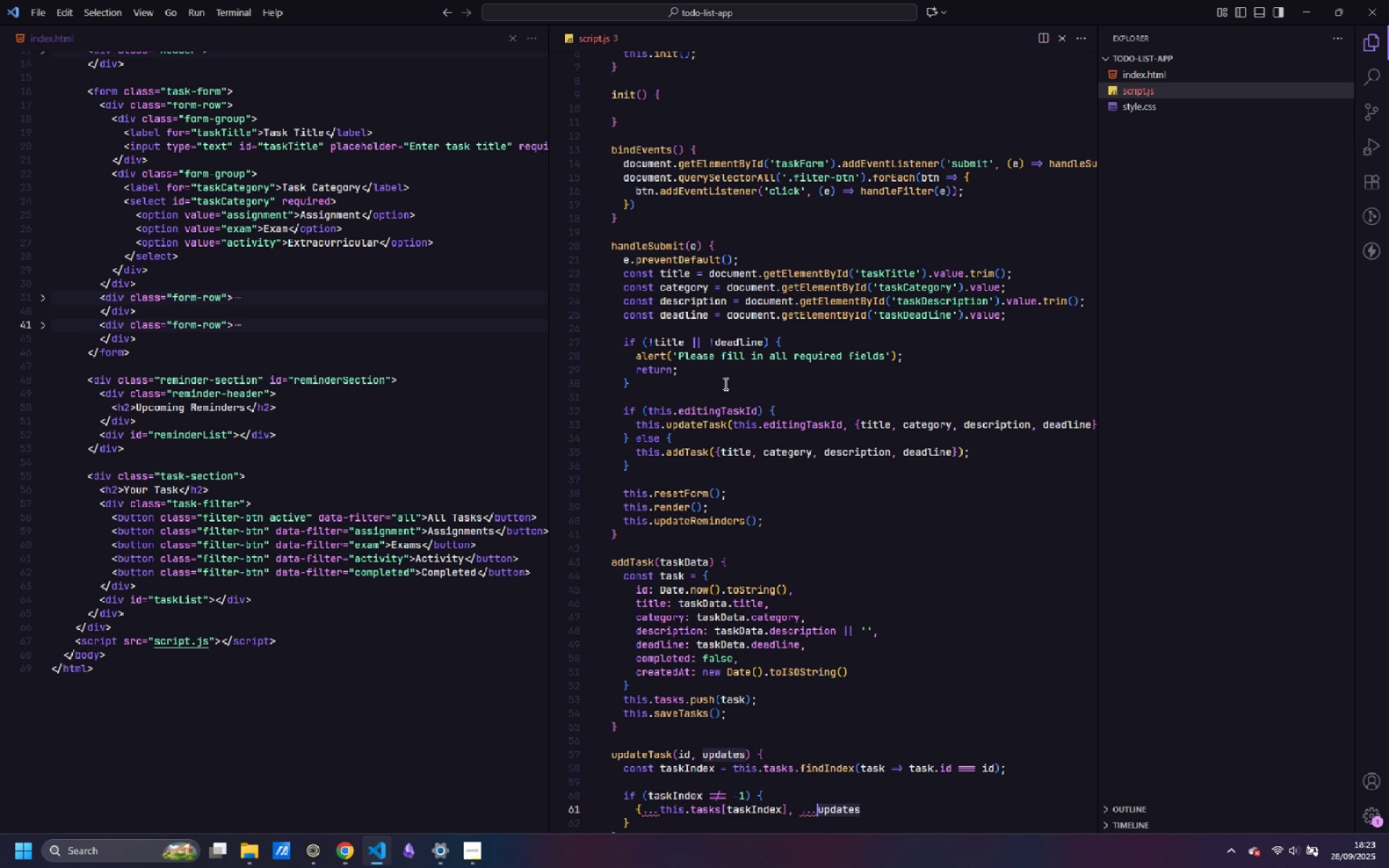 
key(Control+ArrowRight)